 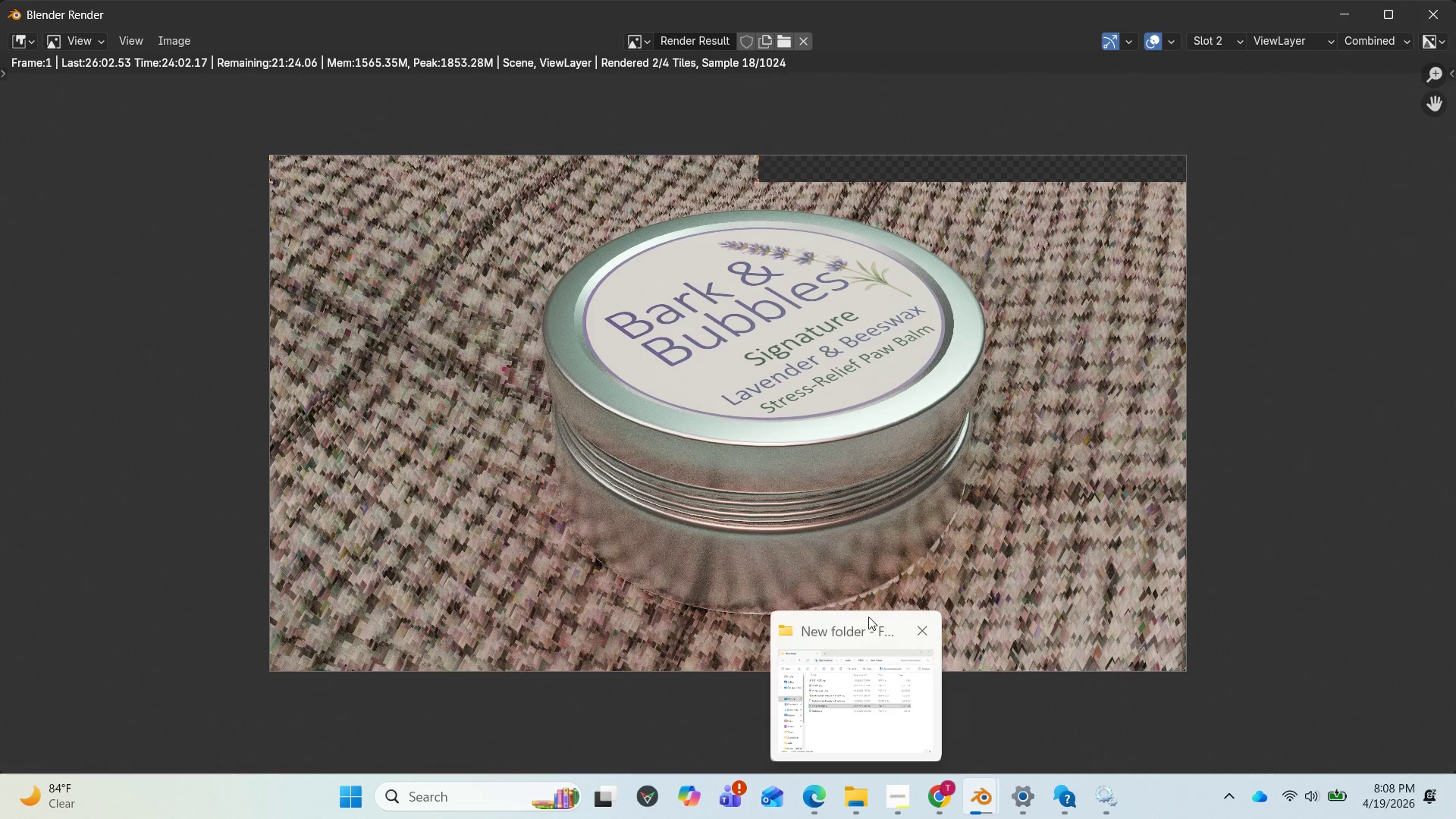 
scroll: coordinate [804, 349], scroll_direction: up, amount: 2.0
 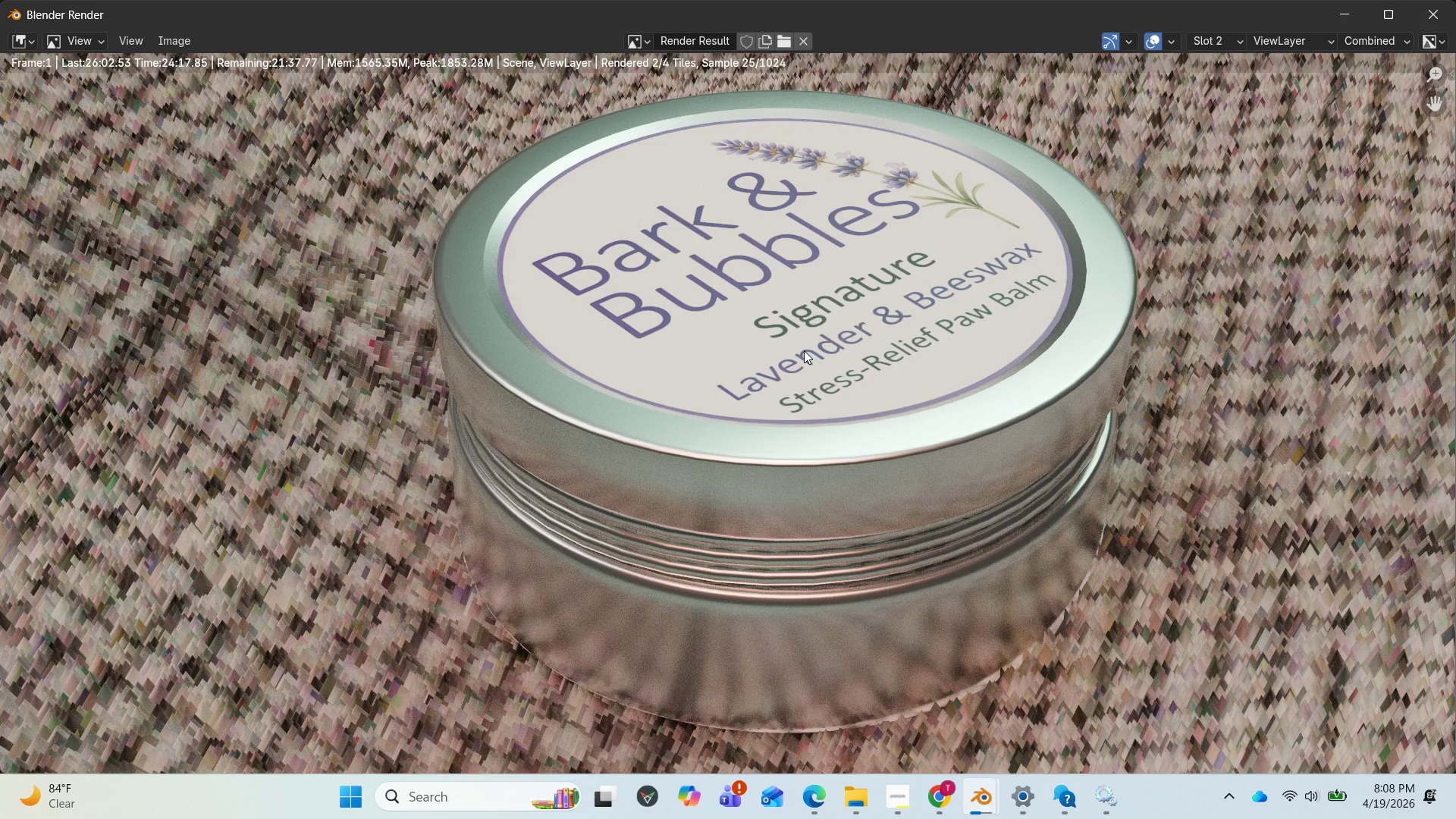 
scroll: coordinate [804, 350], scroll_direction: down, amount: 2.0
 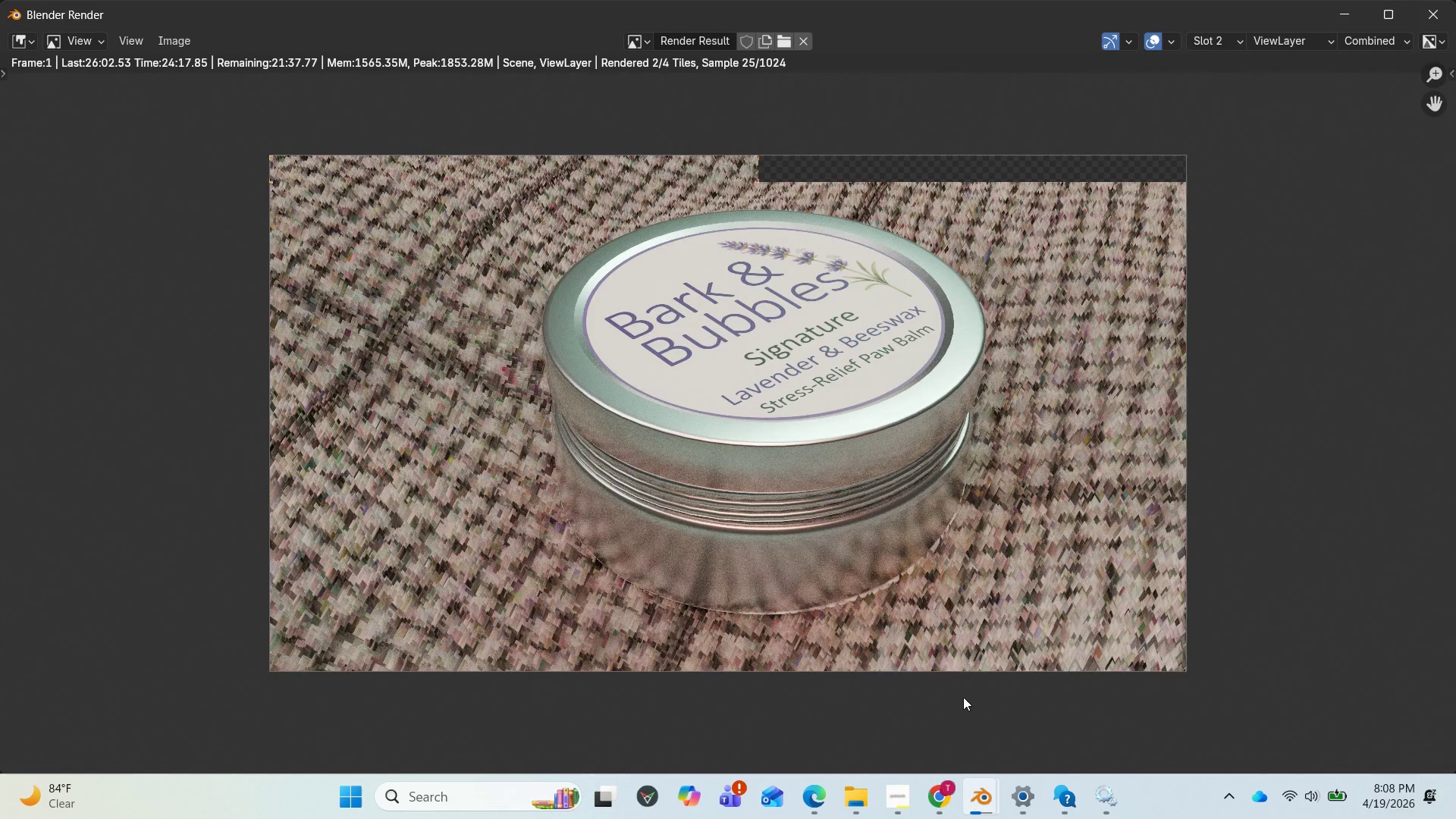 
mouse_move([894, 777])
 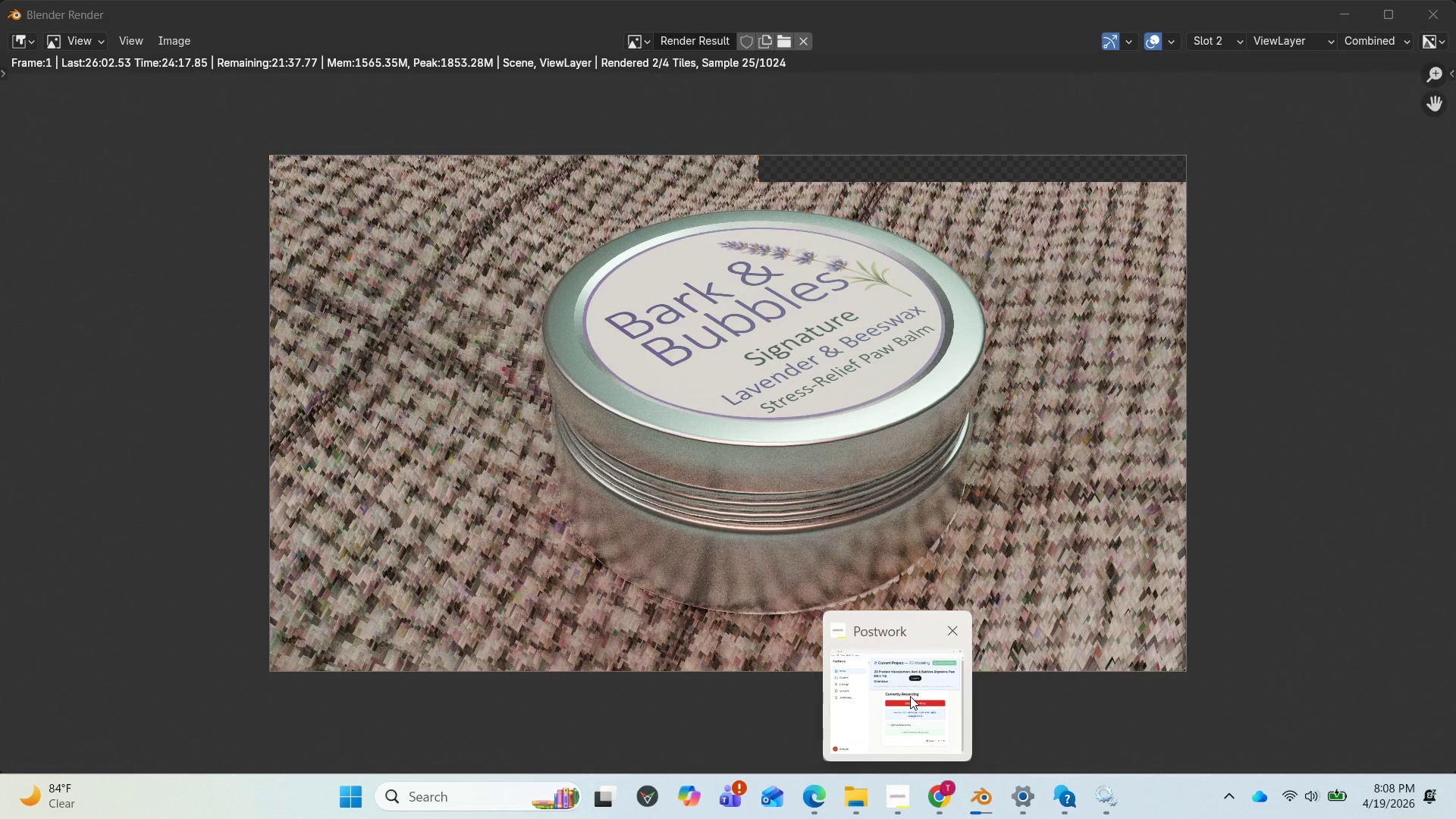 
left_click([910, 696])